 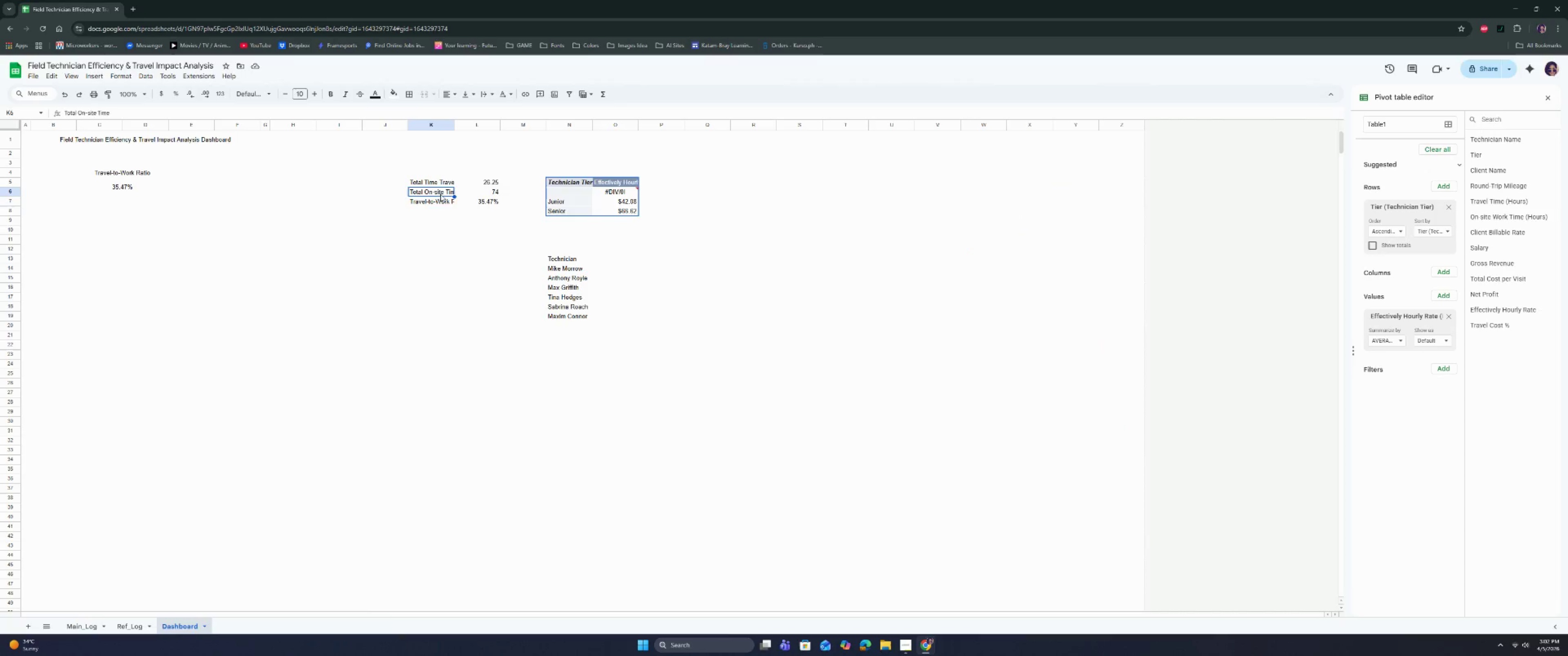 
left_click([441, 184])
 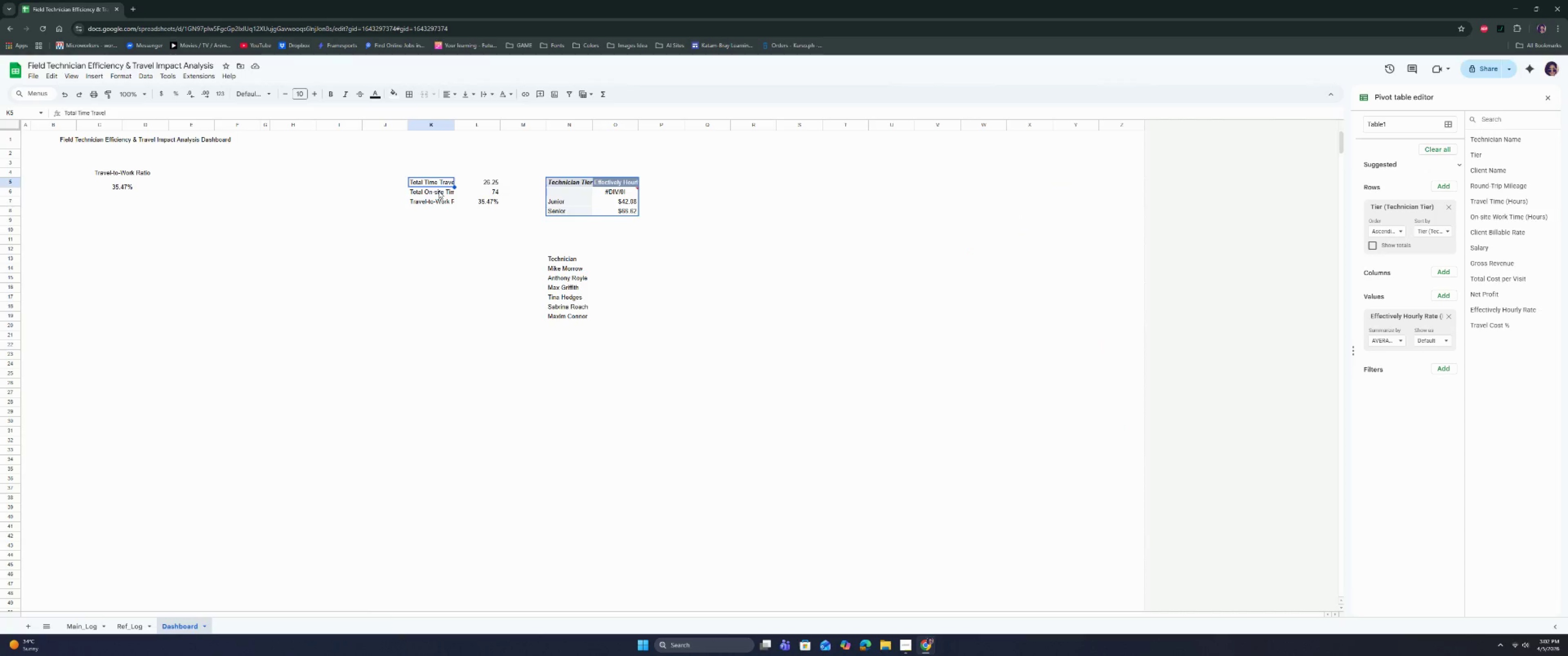 
double_click([439, 184])
 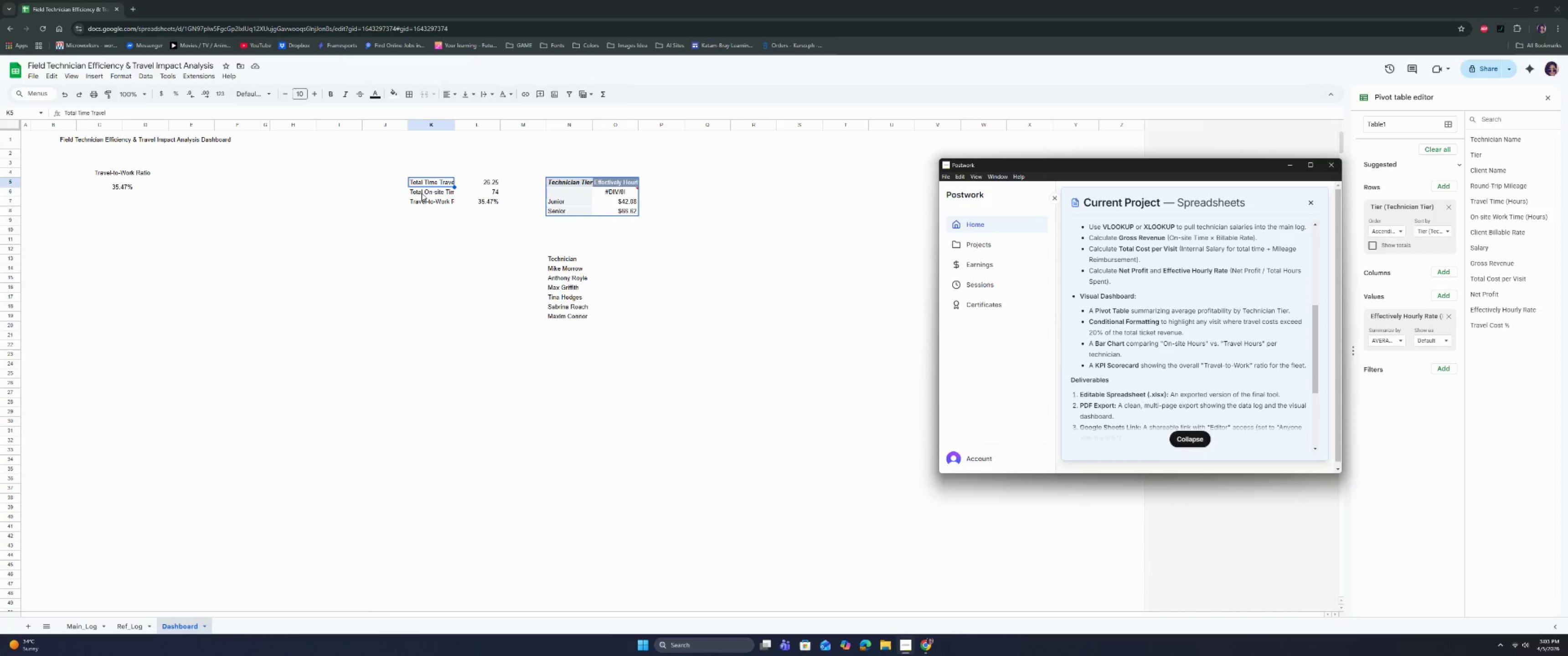 
wait(18.07)
 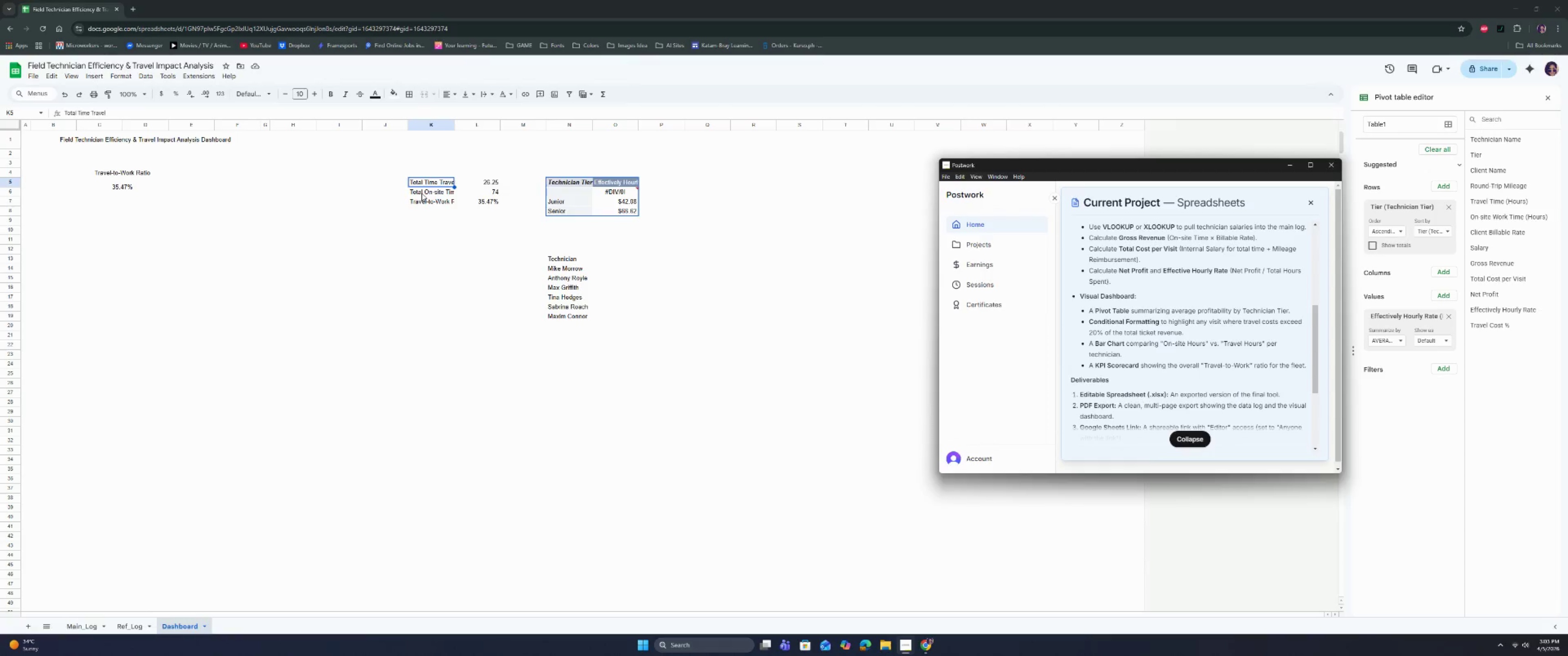 
key(Control+C)
 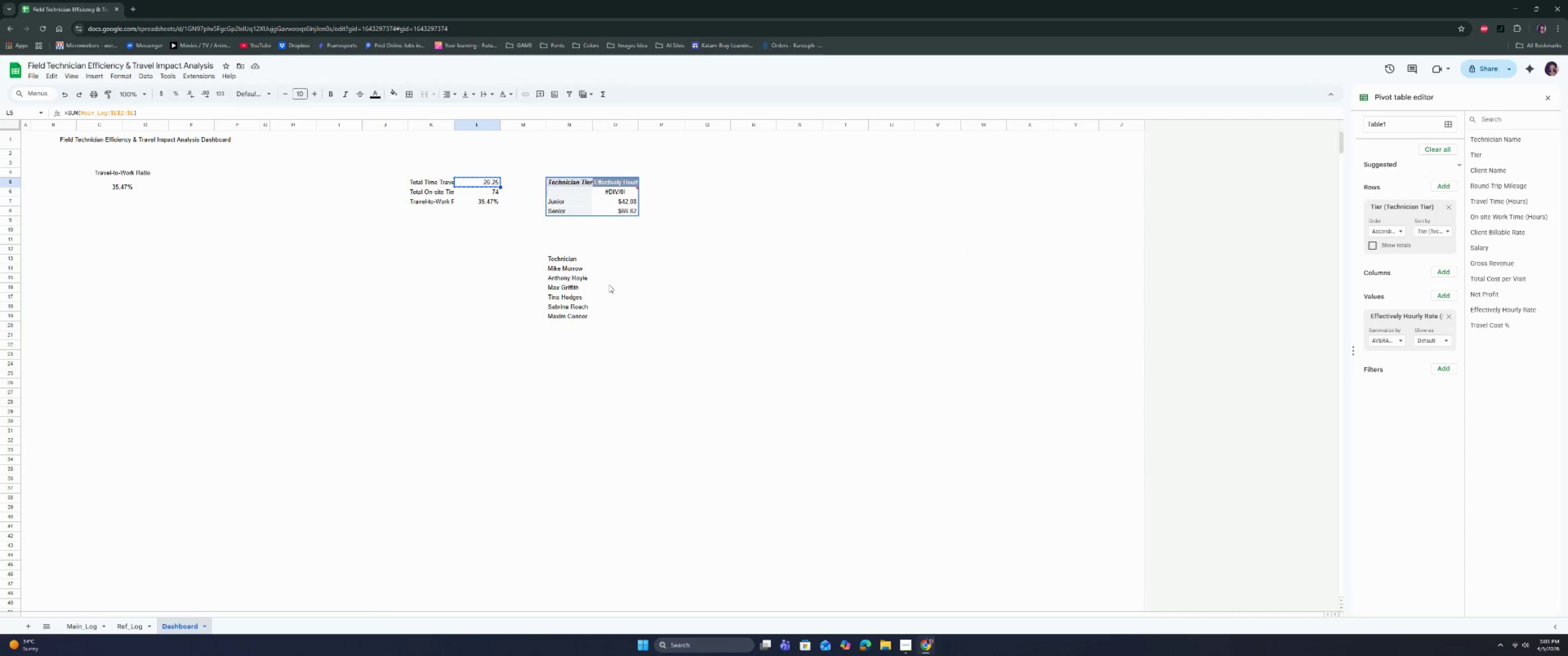 
key(Control+C)
 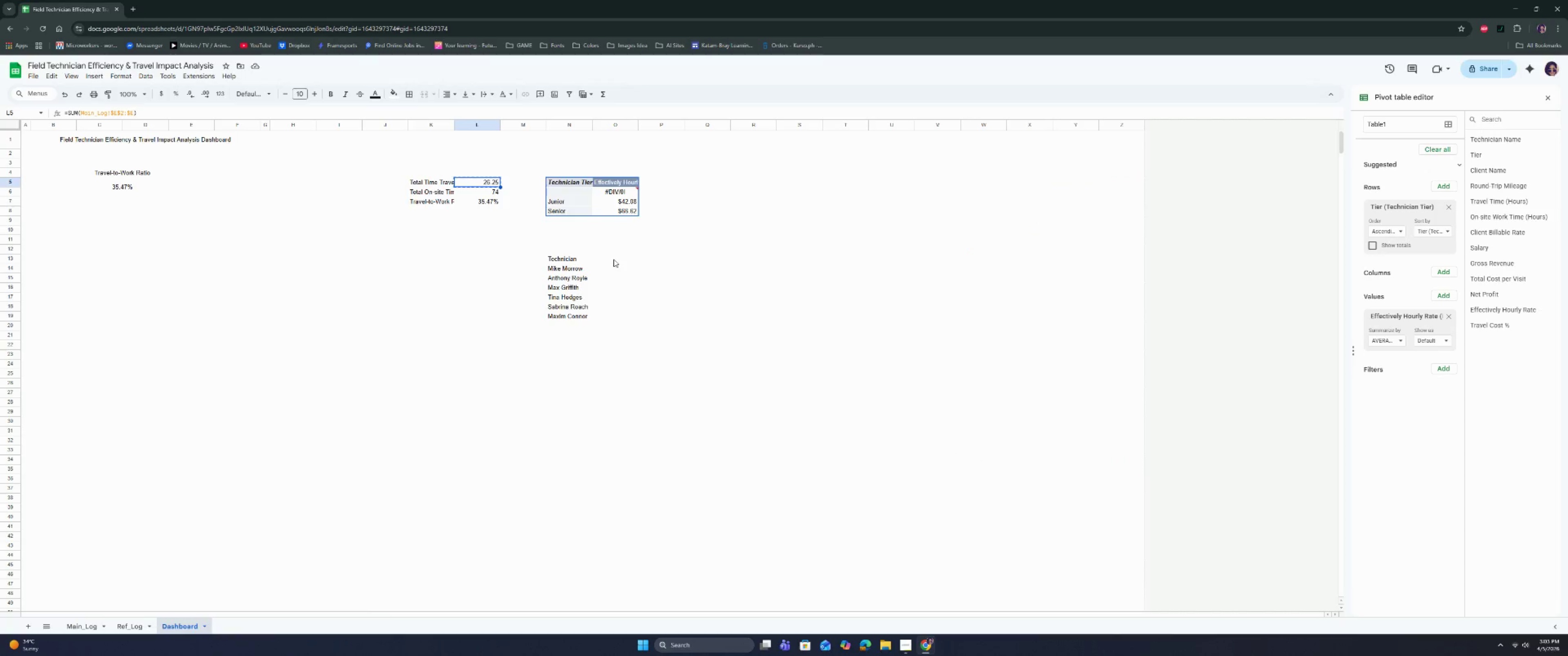 
left_click([614, 259])
 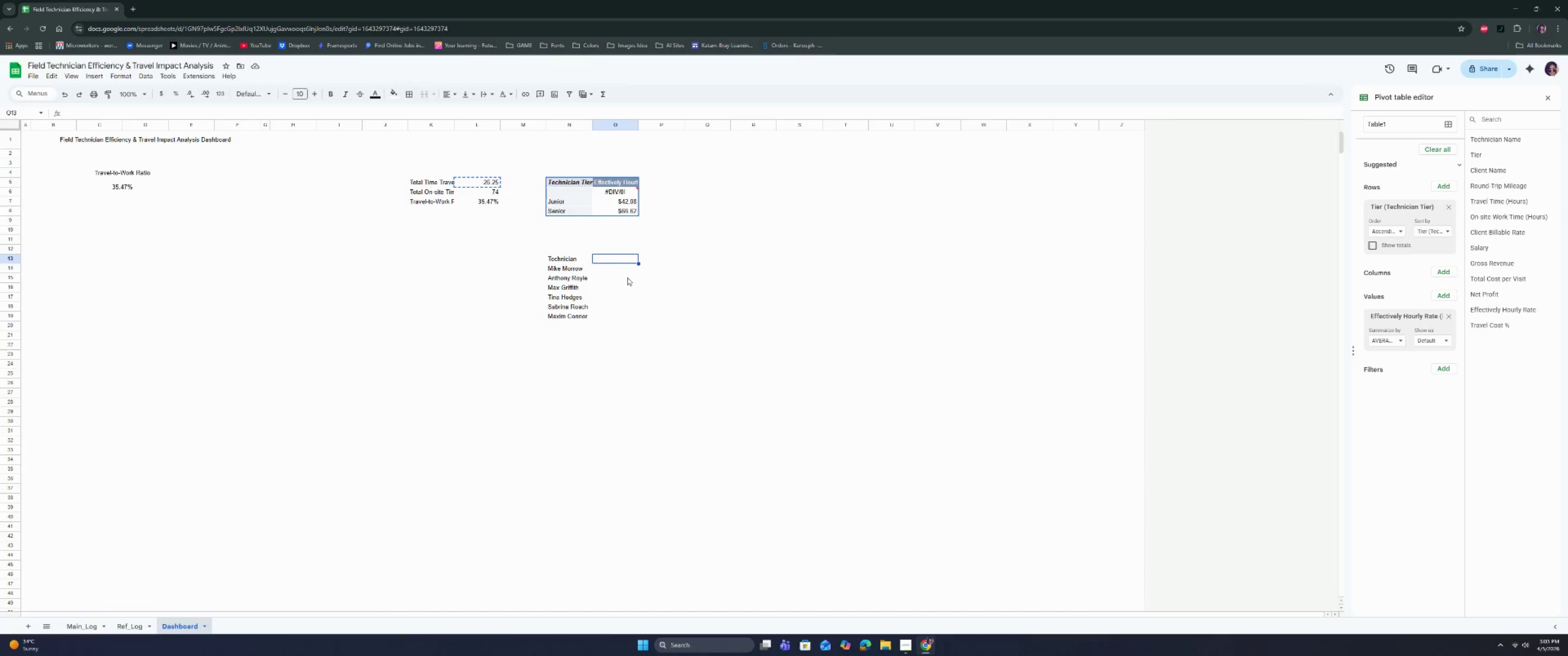 
wait(11.28)
 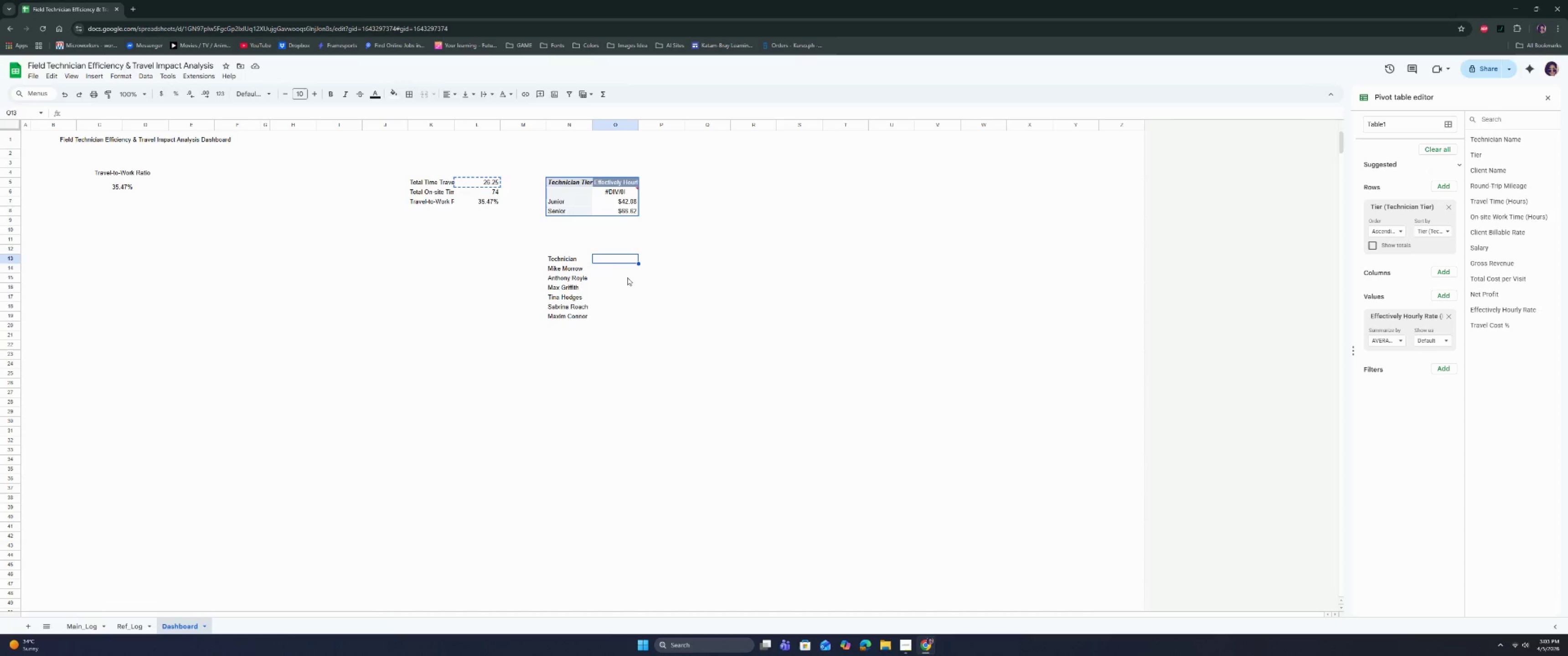 
left_click([905, 644])